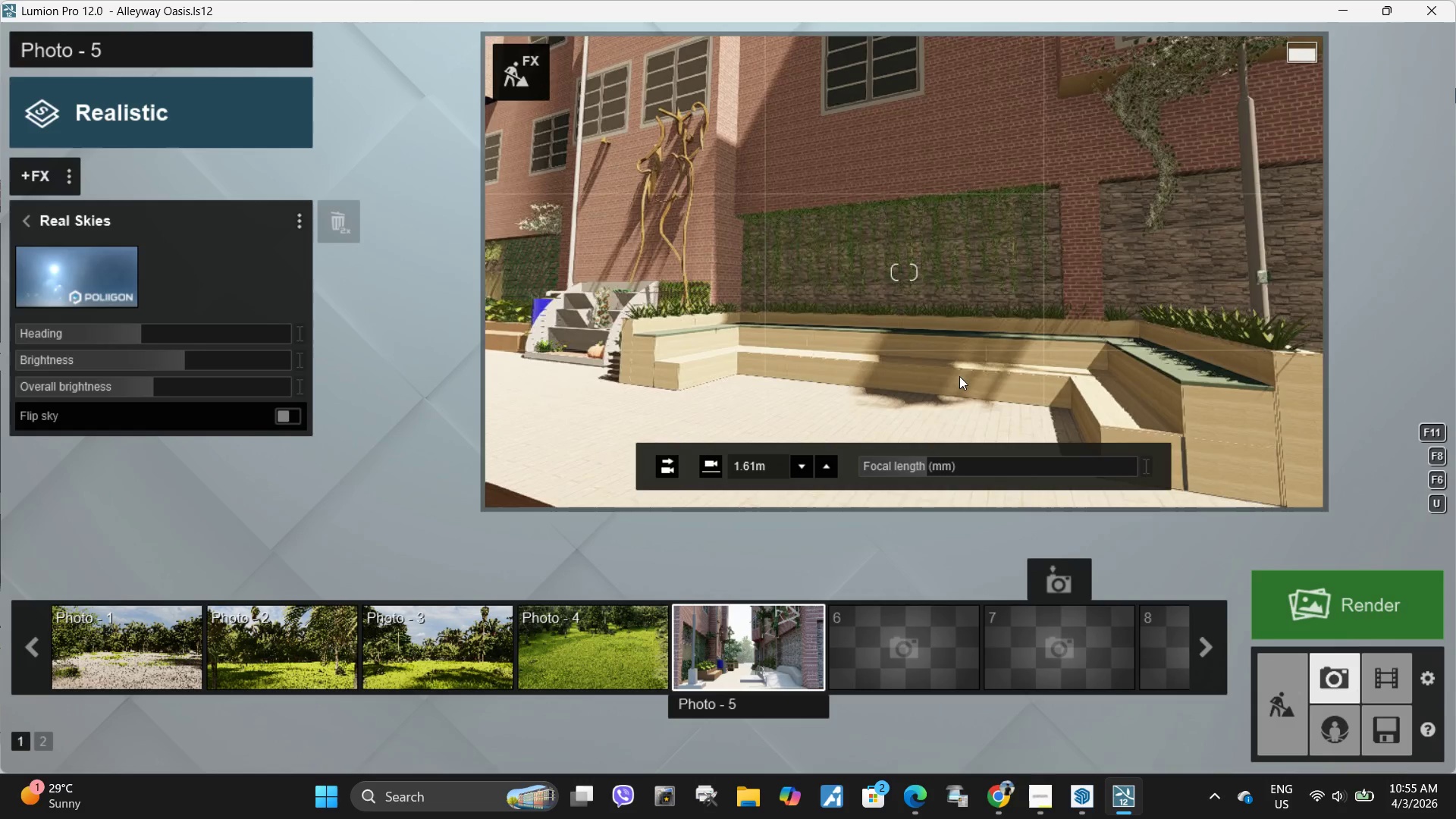 
left_click([924, 328])
 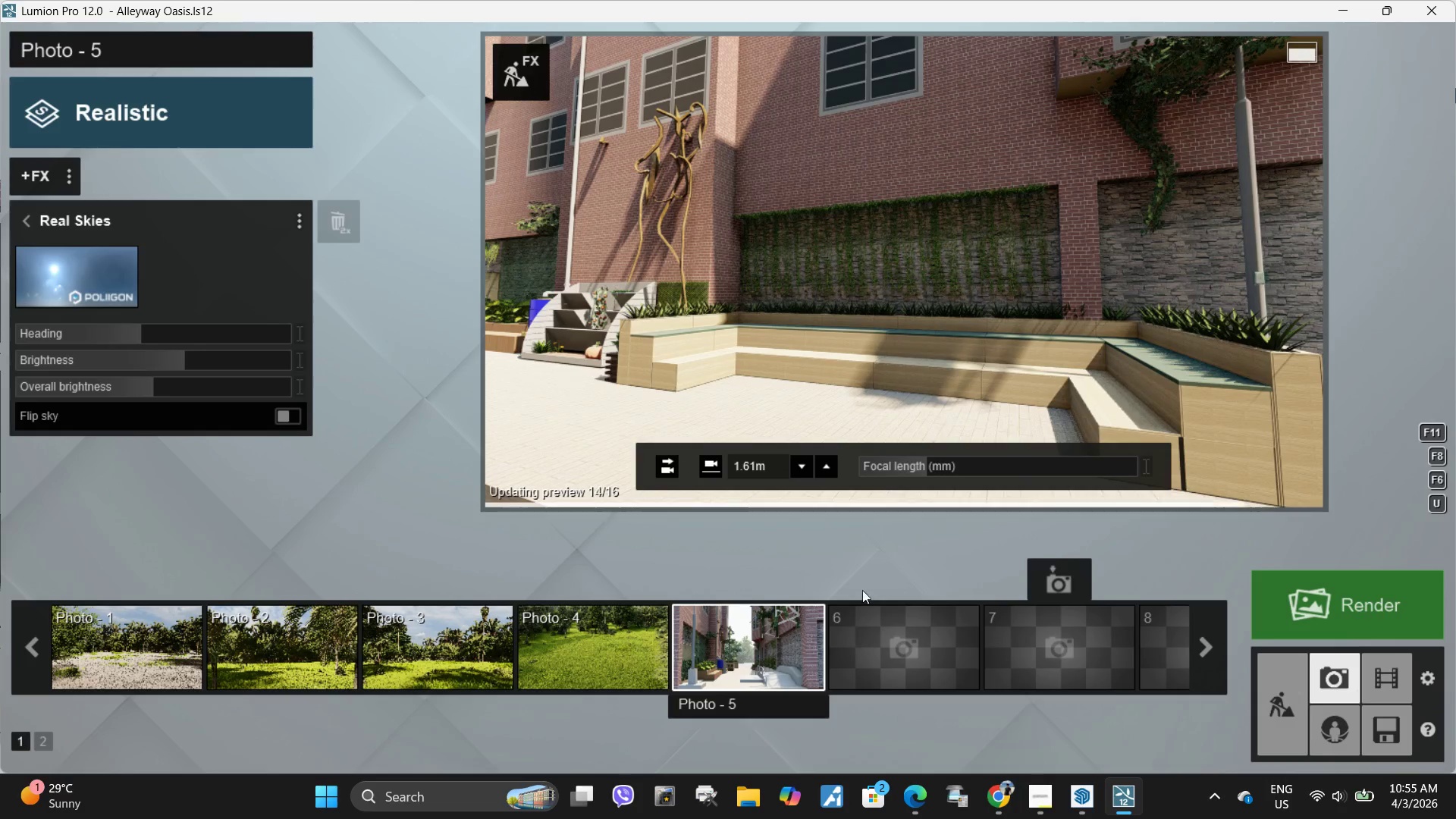 
left_click([892, 582])
 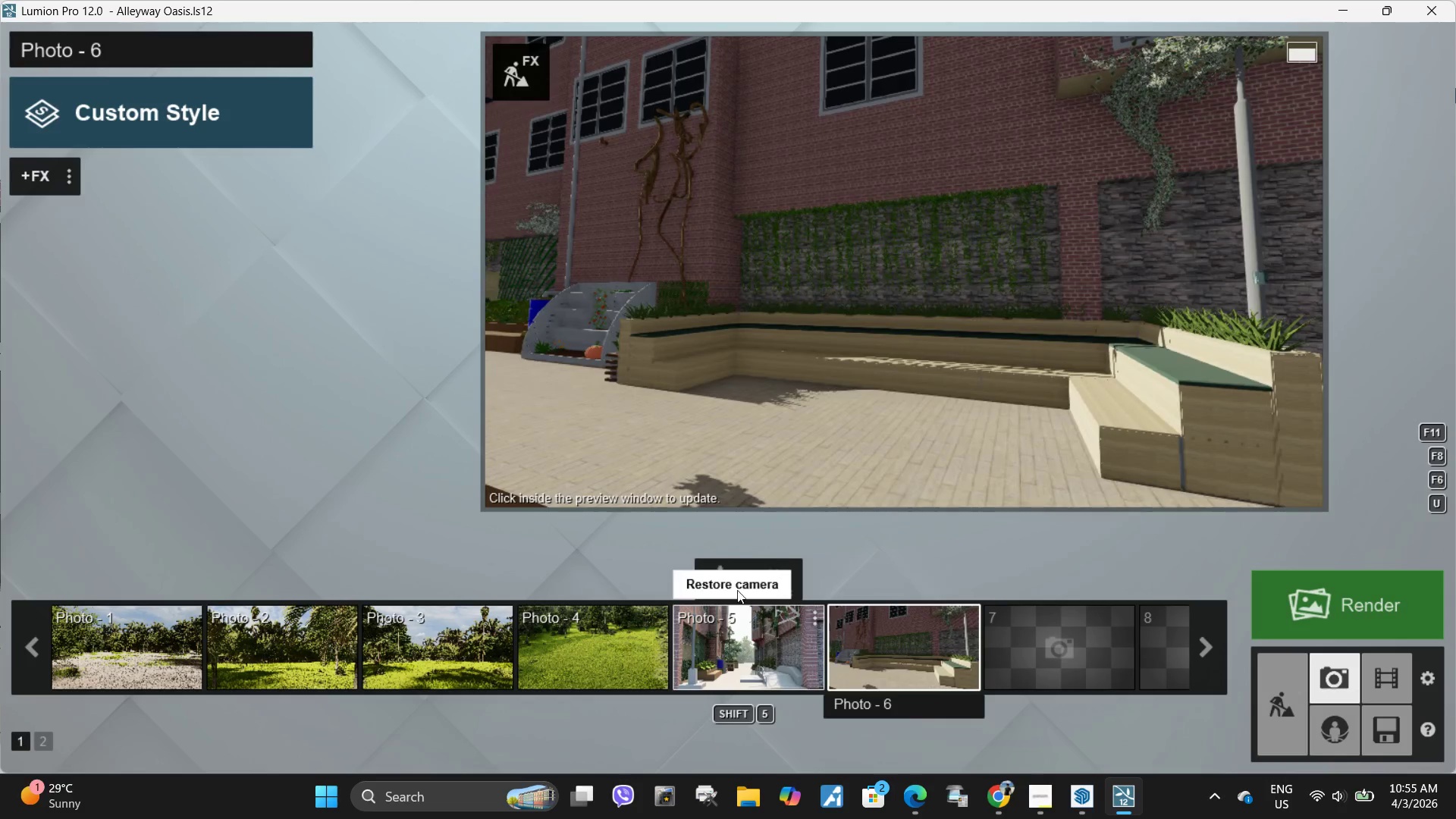 
left_click([731, 665])
 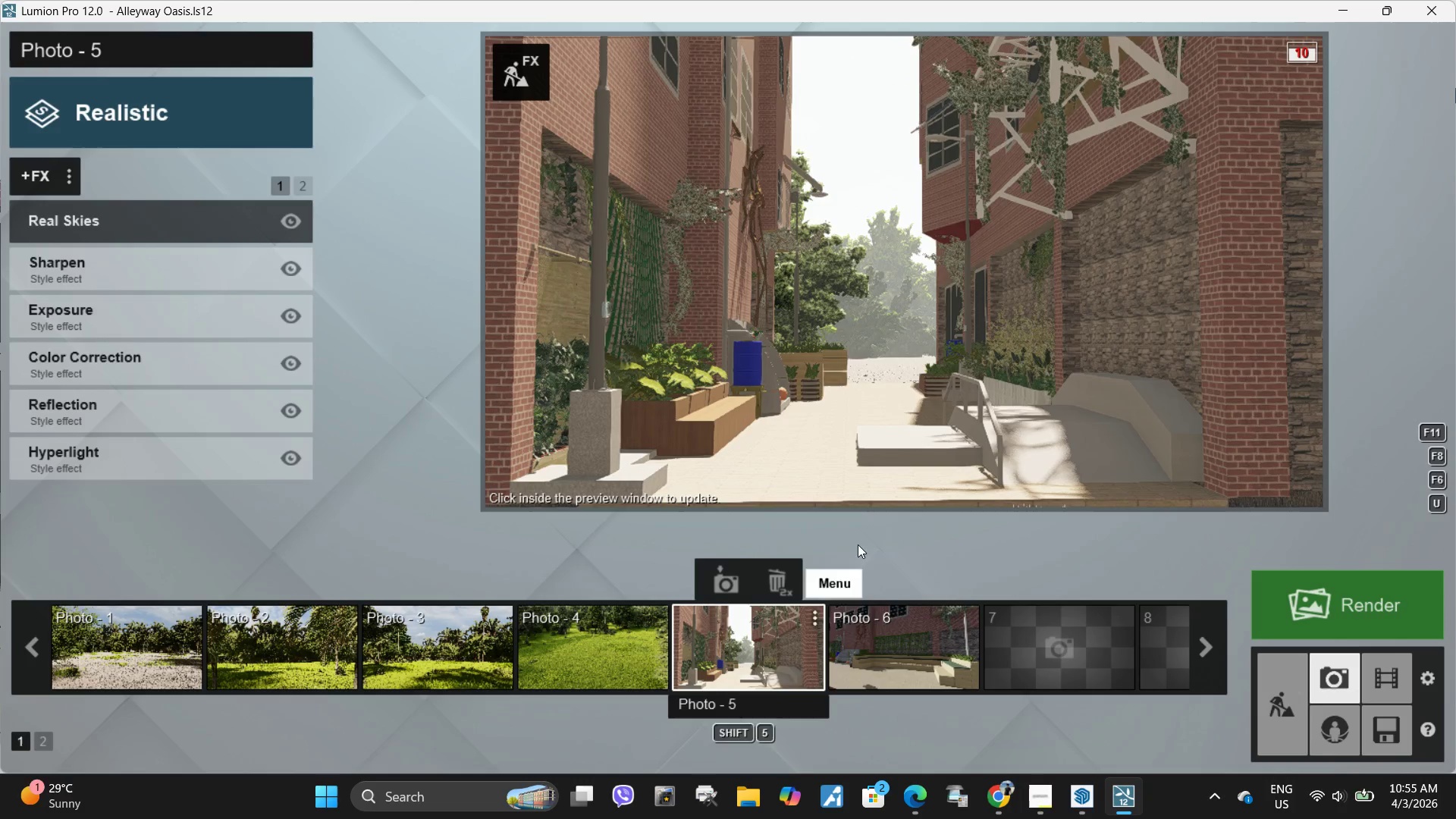 
key(D)
 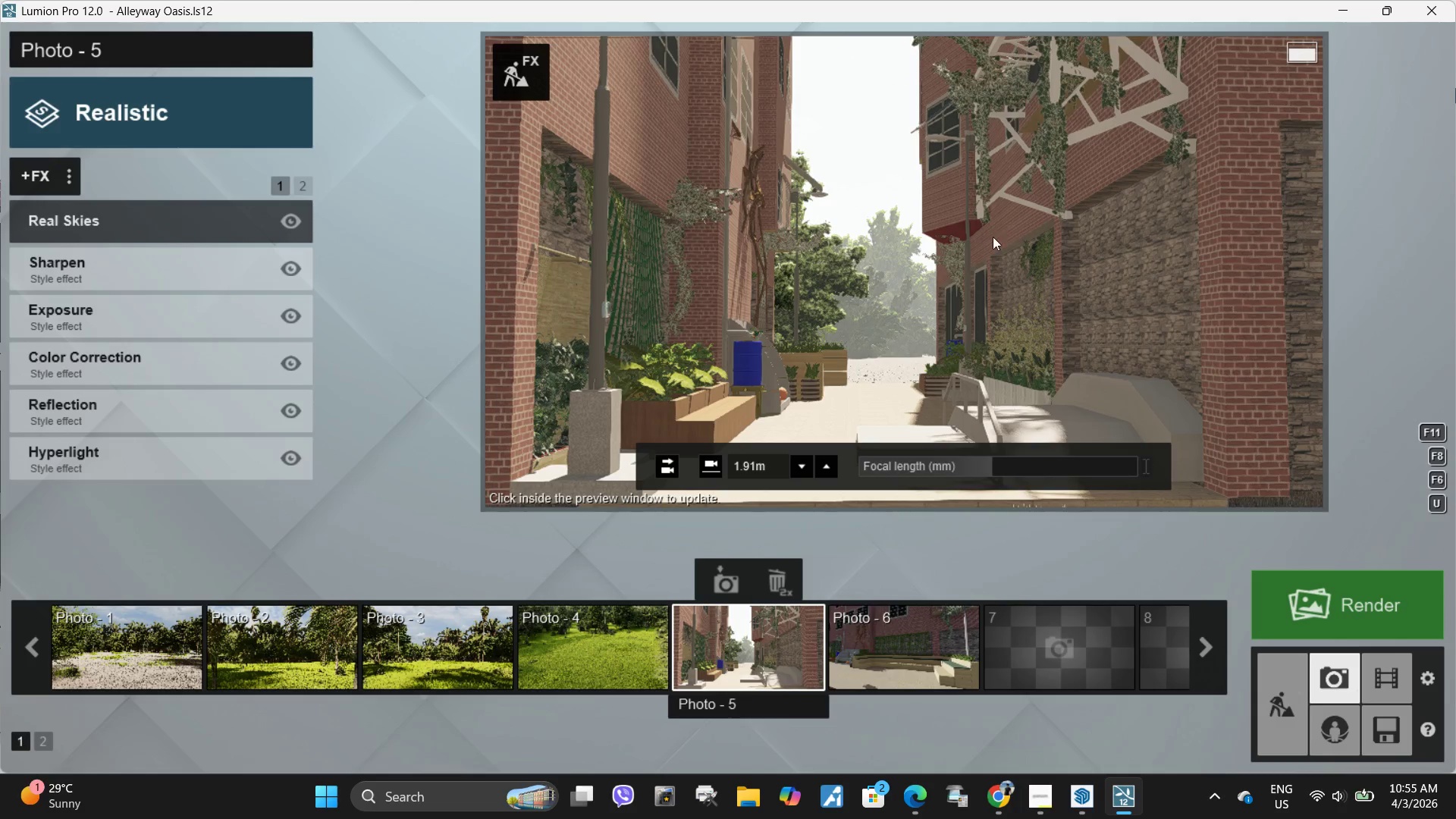 
wait(8.39)
 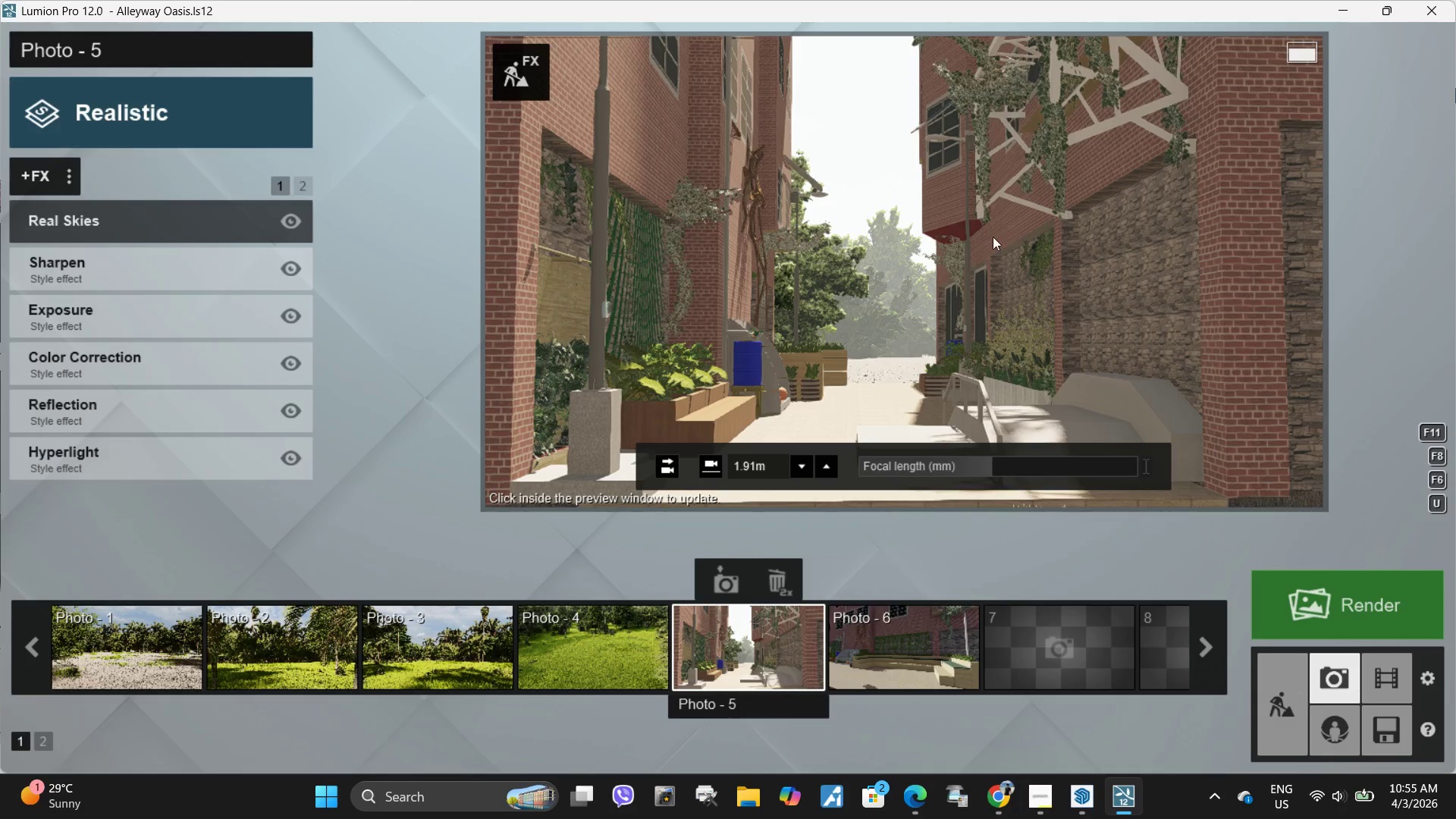 
mouse_move([1070, 695])
 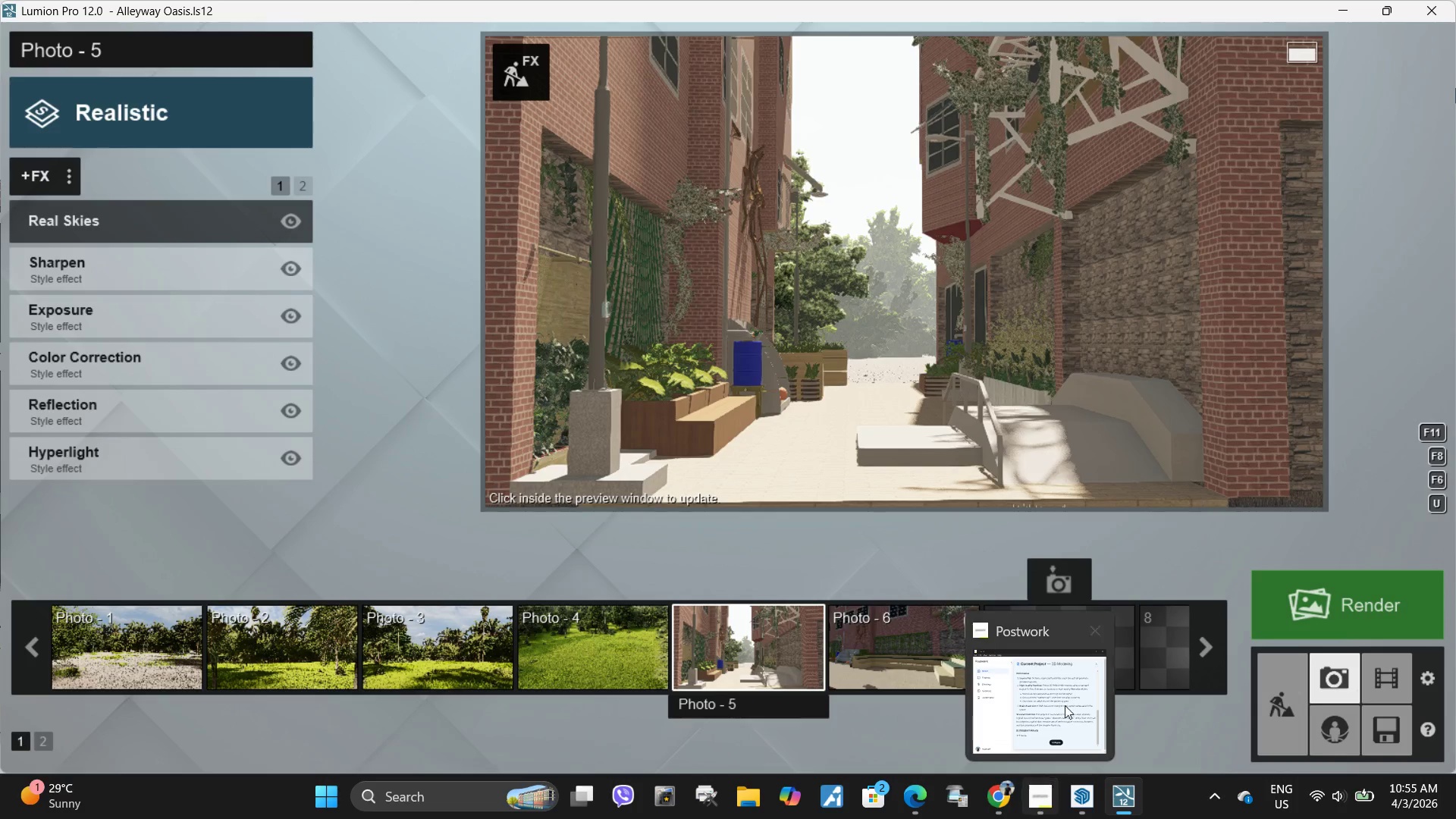 
left_click([1067, 685])